 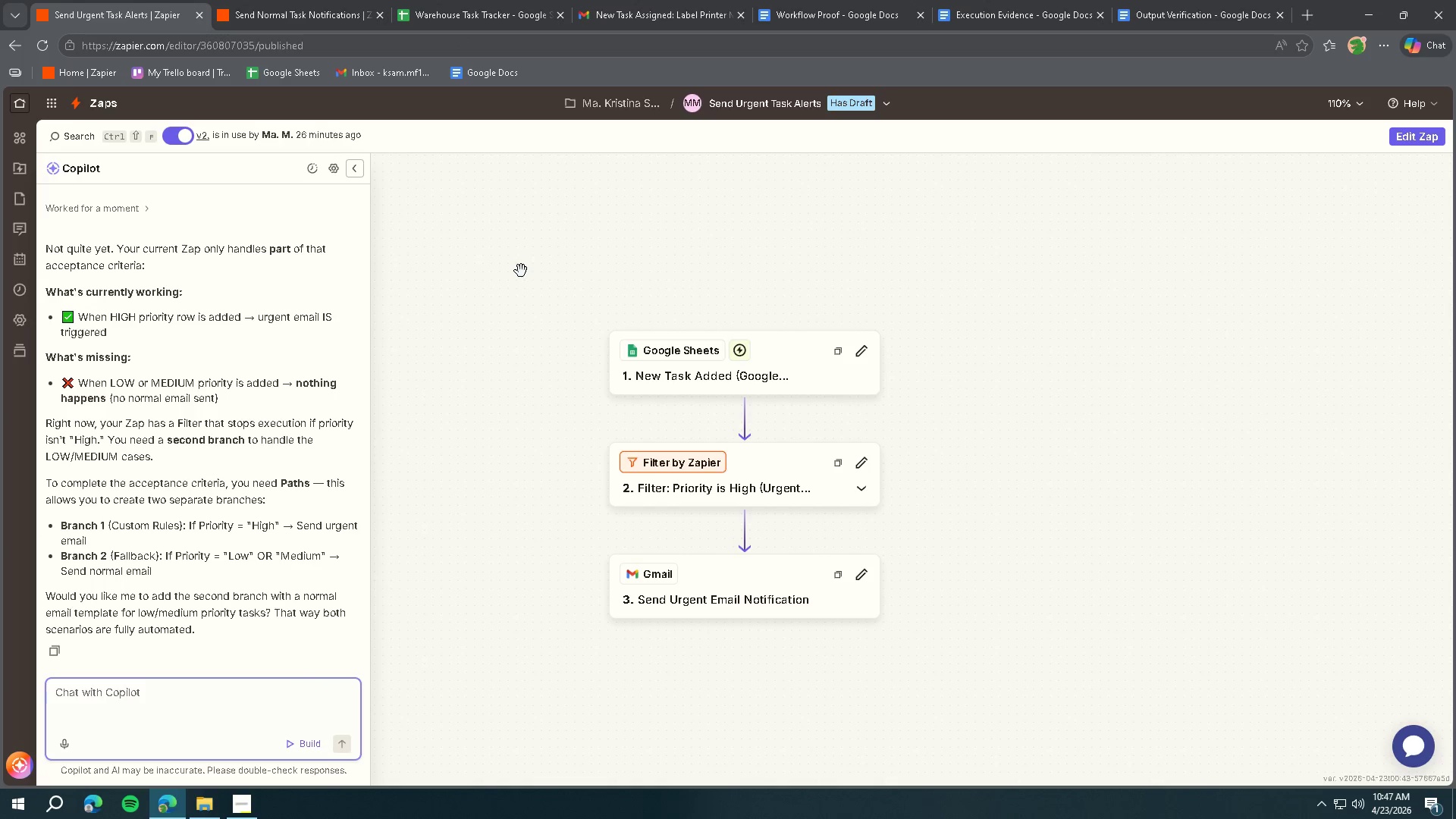 
left_click([361, 168])
 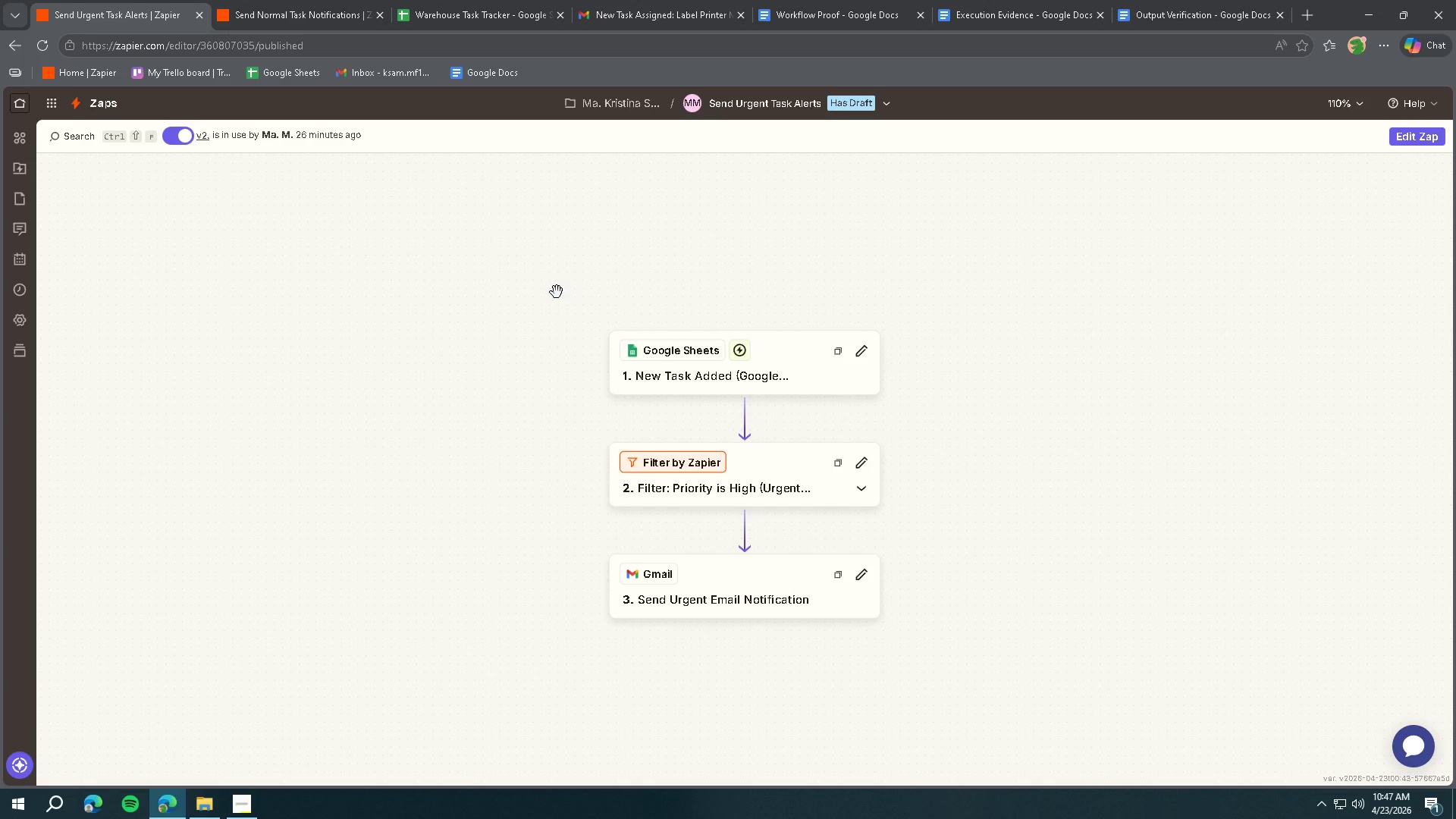 
wait(30.55)
 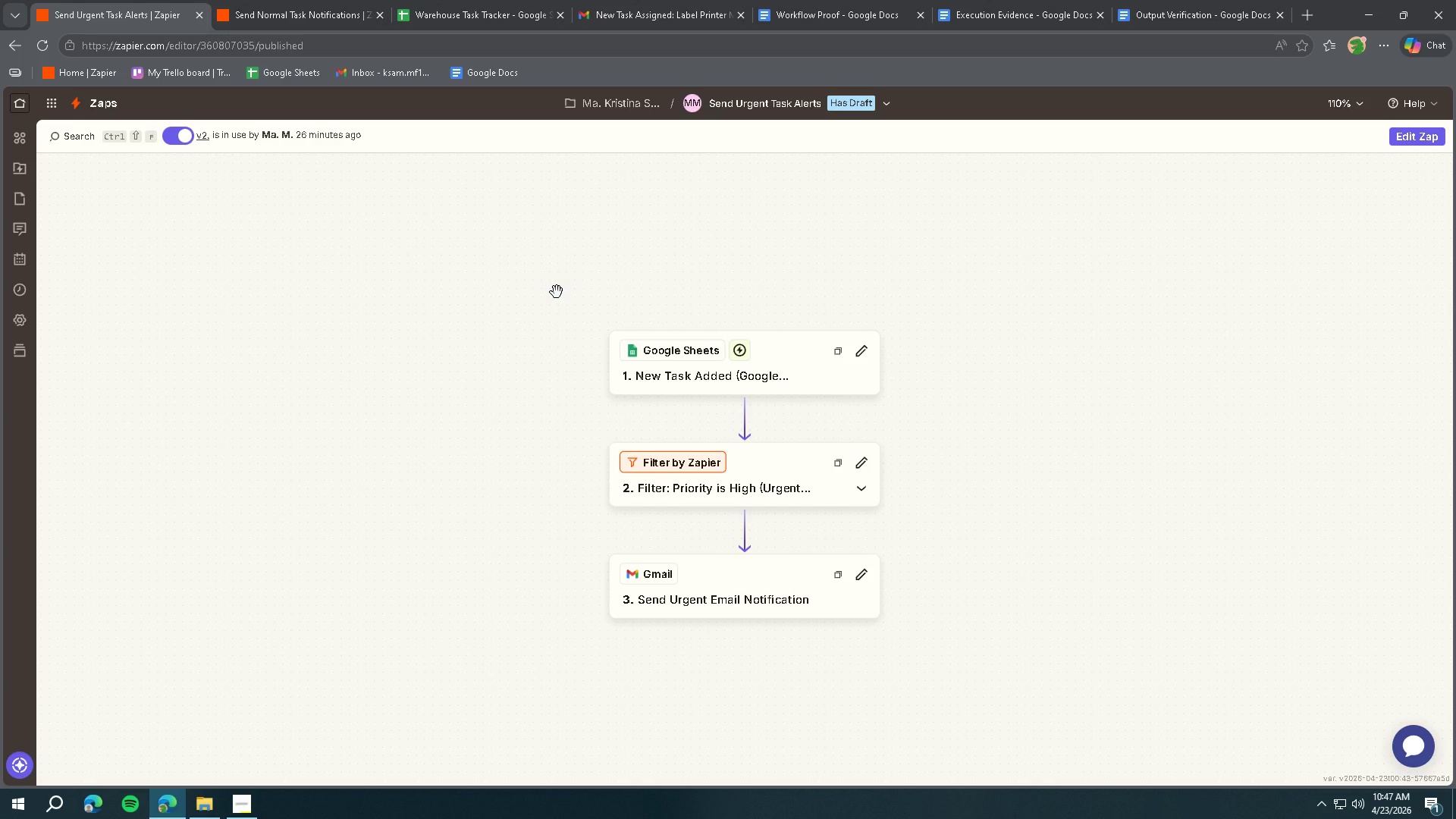 
left_click([479, 7])
 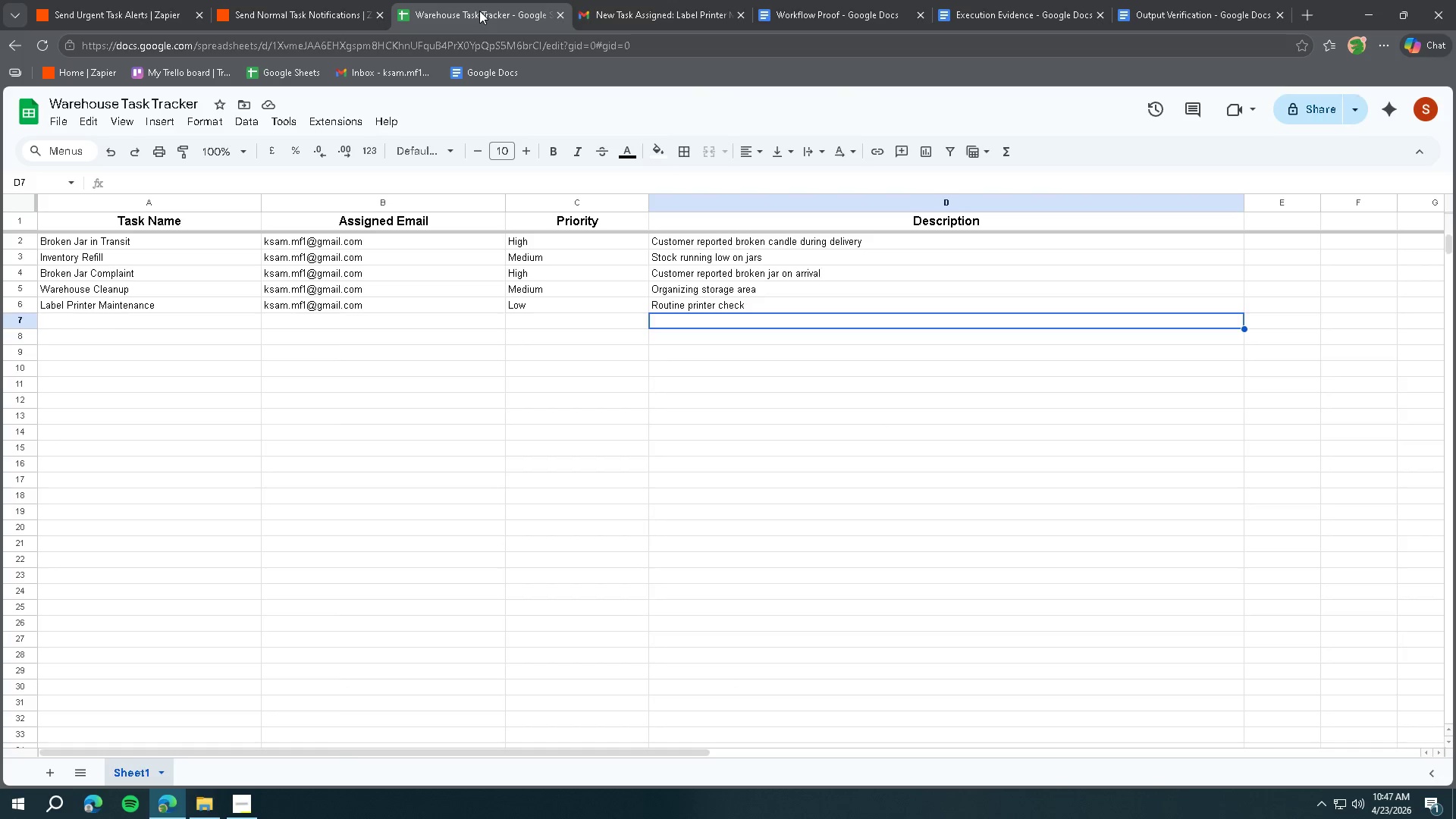 
left_click([796, 19])
 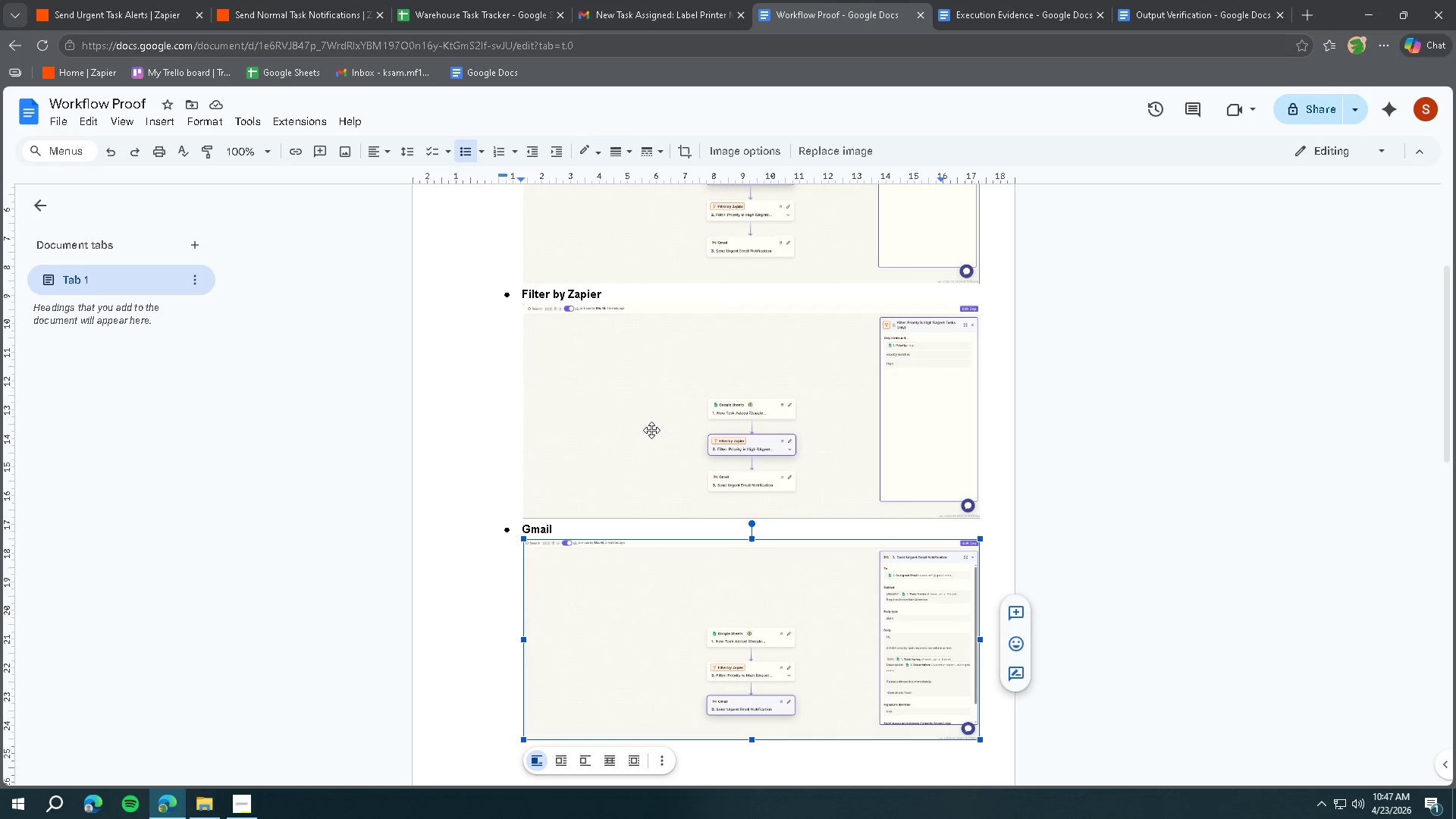 
scroll: coordinate [670, 450], scroll_direction: down, amount: 7.0
 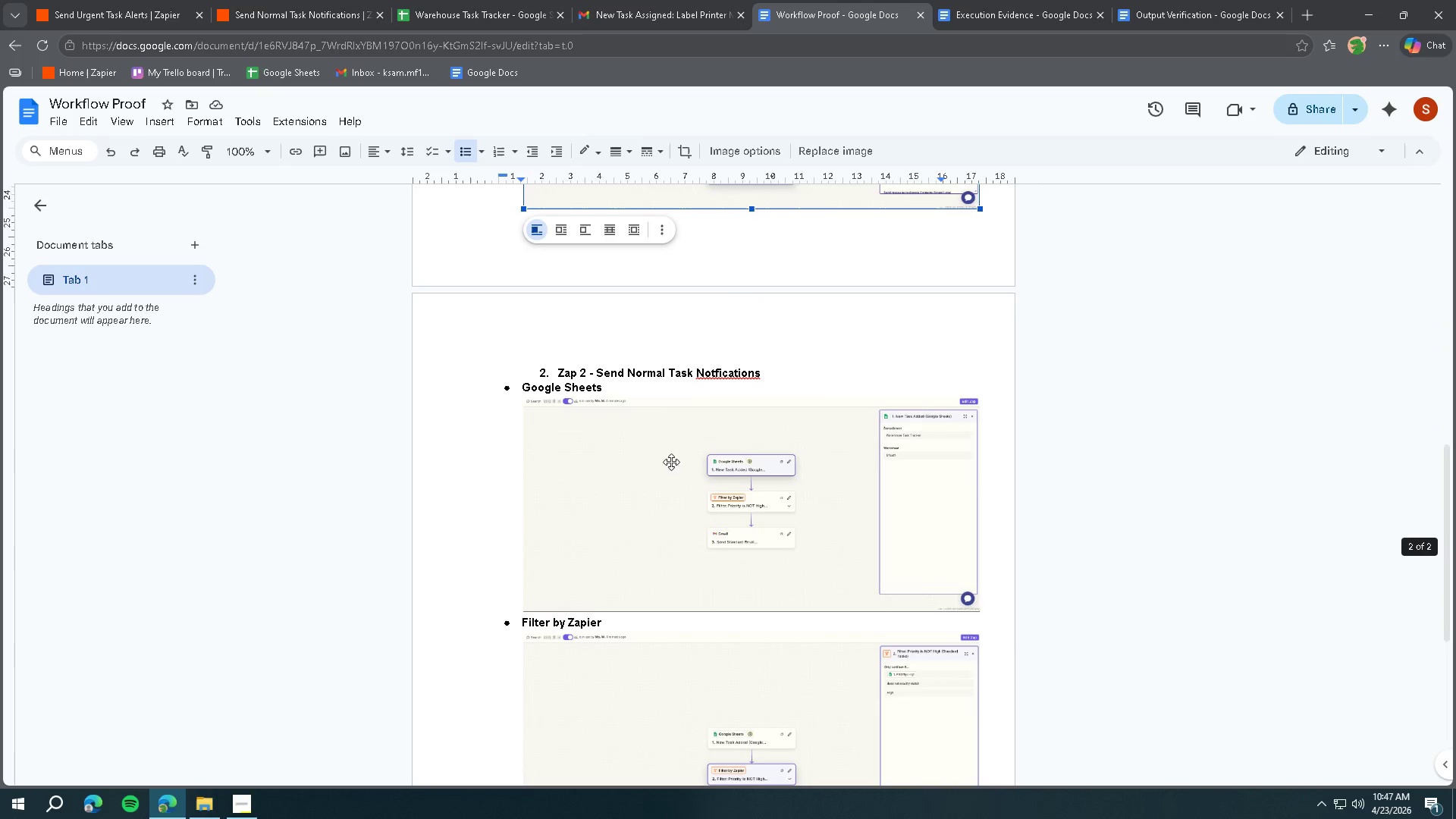 
scroll: coordinate [675, 494], scroll_direction: up, amount: 1.0
 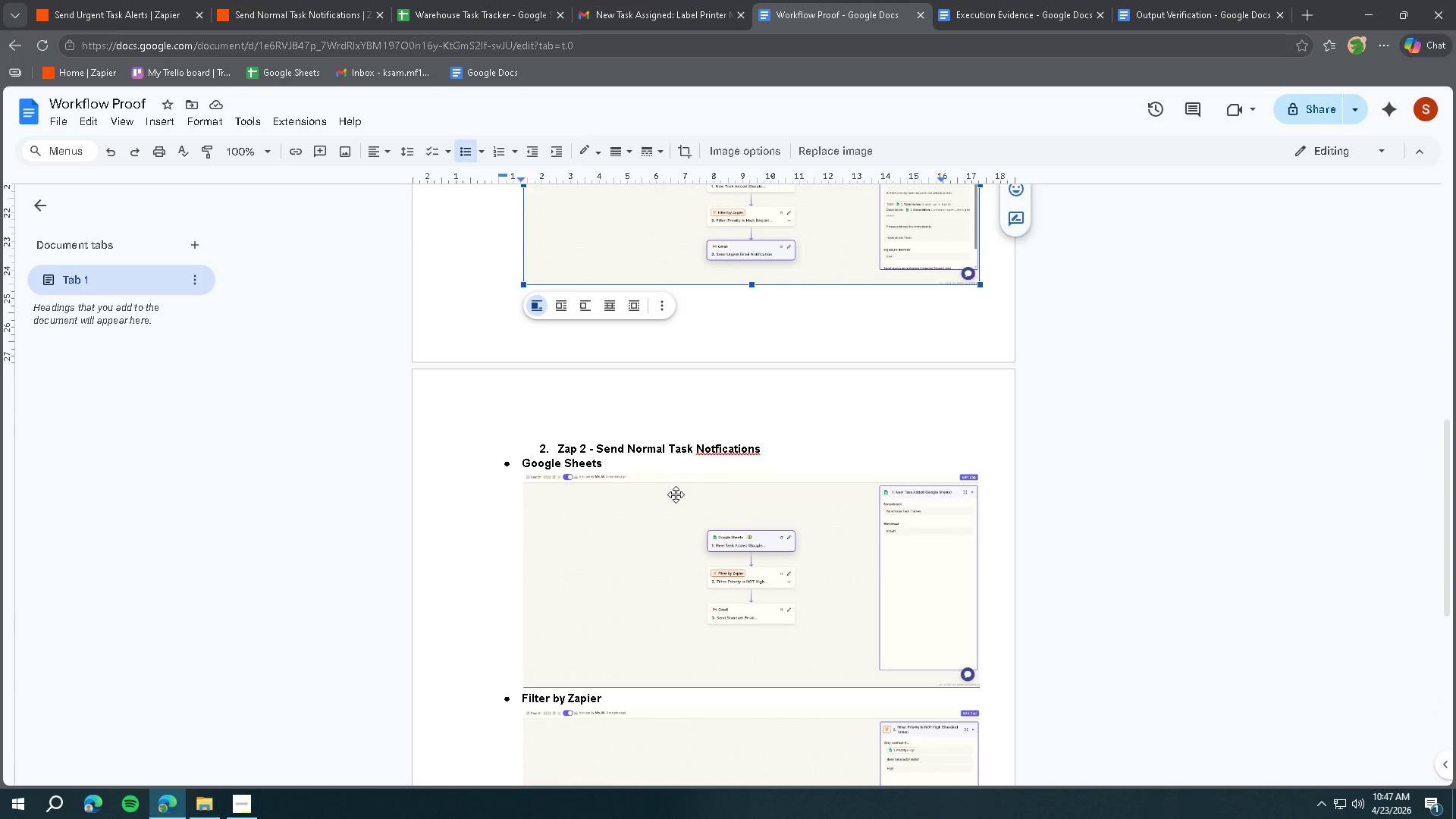 
scroll: coordinate [676, 494], scroll_direction: down, amount: 6.0
 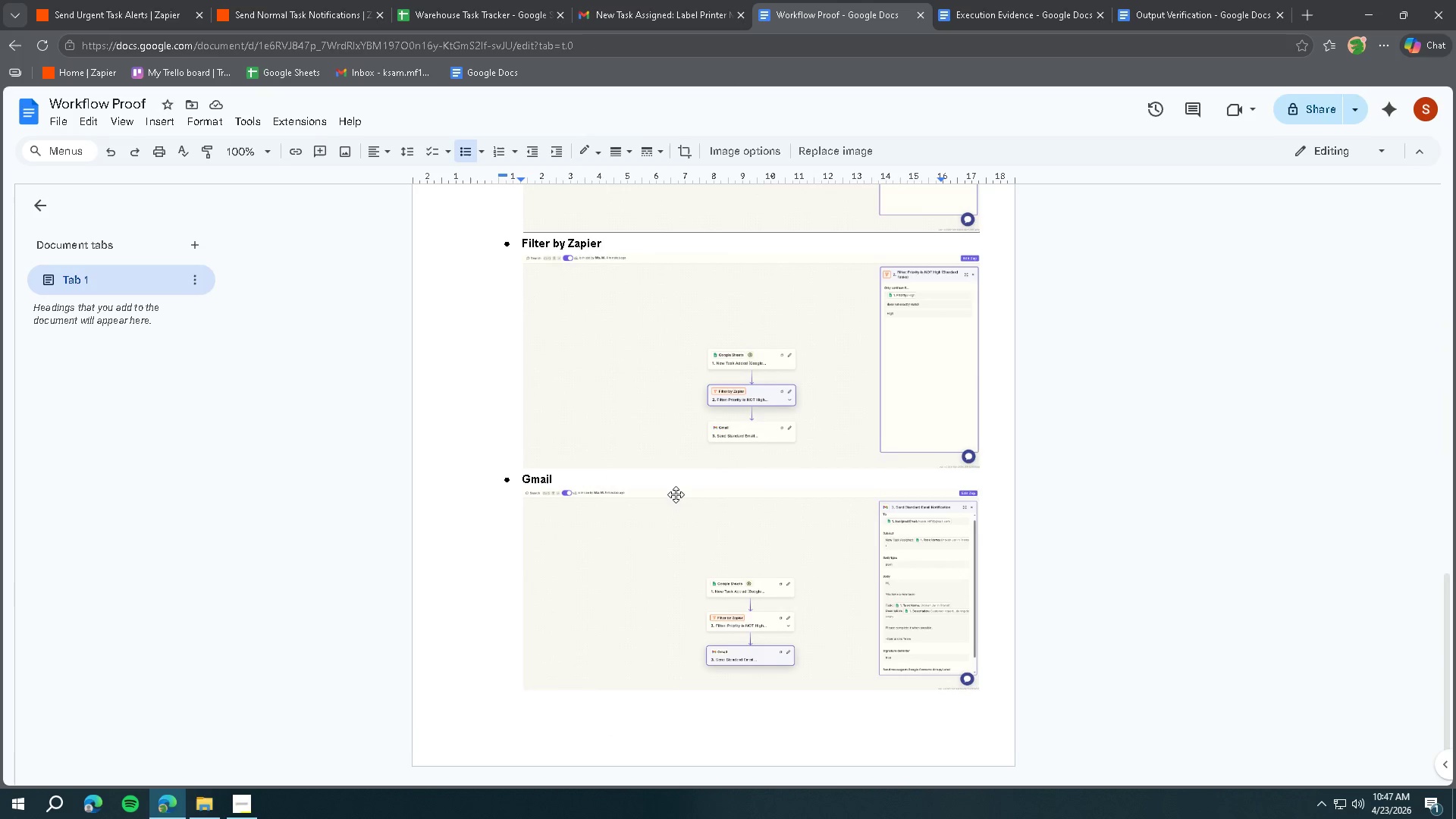 
scroll: coordinate [680, 497], scroll_direction: up, amount: 21.0
 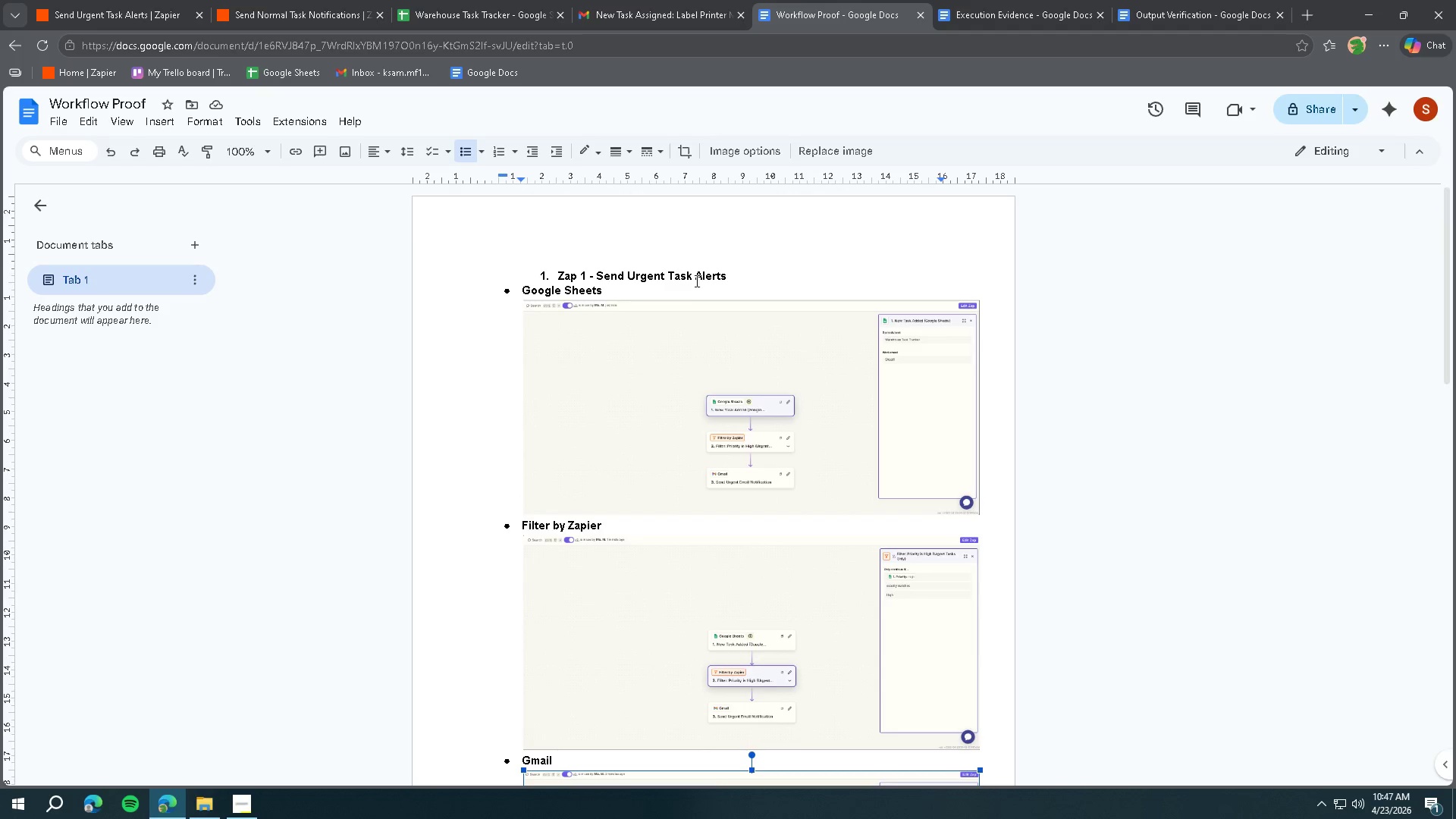 
left_click_drag(start_coordinate=[623, 290], to_coordinate=[525, 288])
 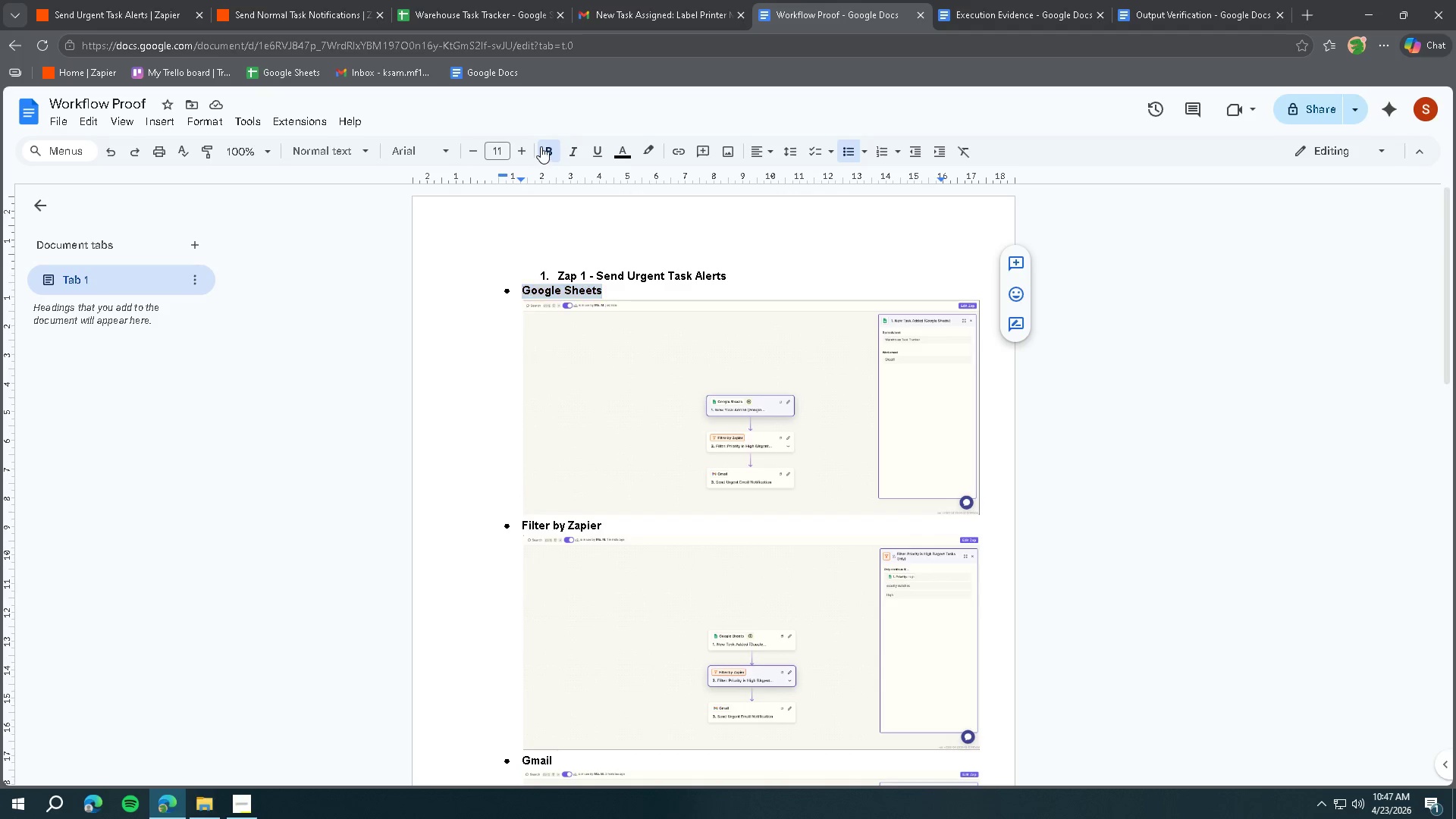 
left_click([541, 146])
 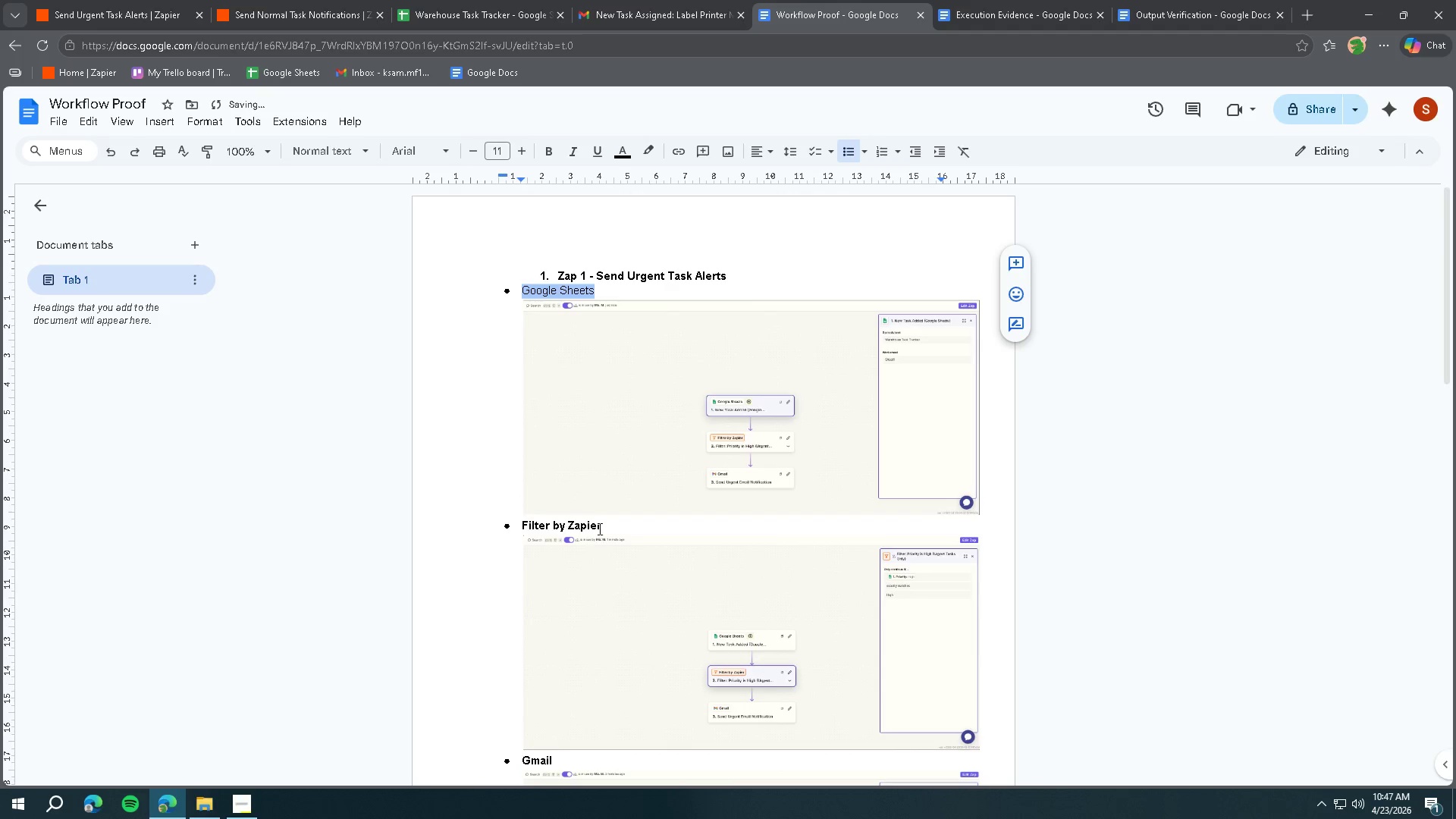 
left_click_drag(start_coordinate=[615, 530], to_coordinate=[520, 529])
 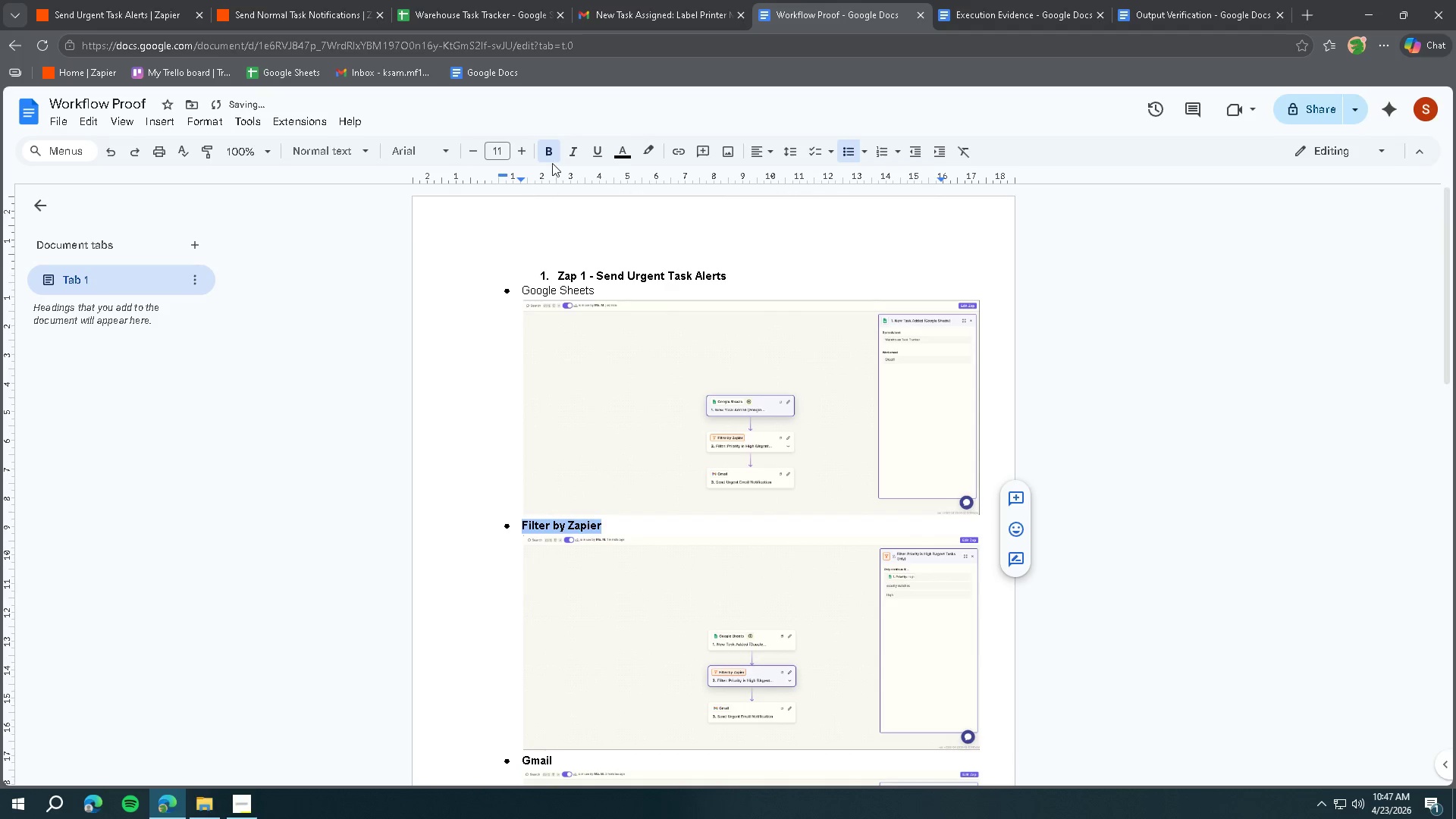 
left_click([551, 155])
 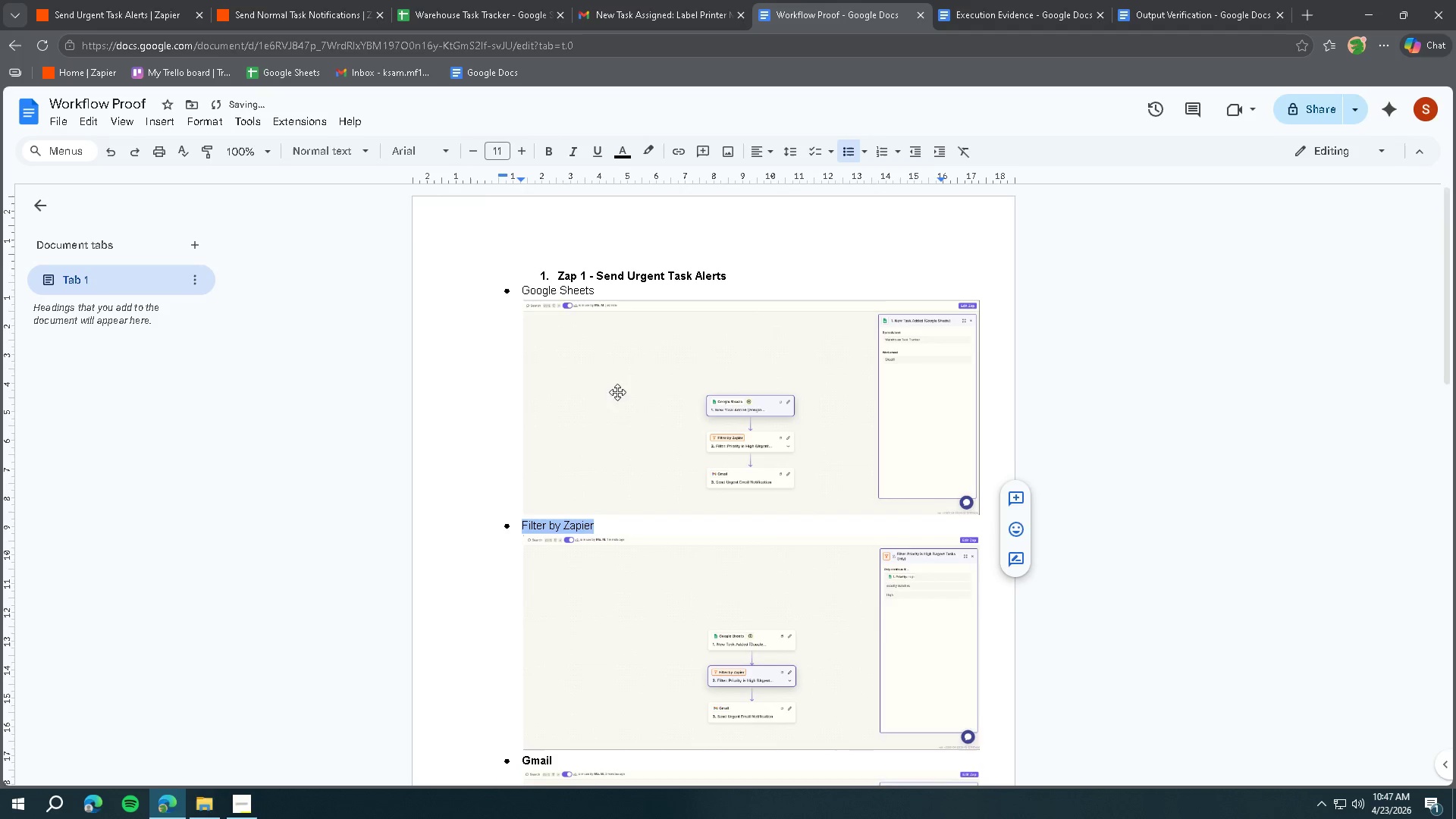 
scroll: coordinate [635, 425], scroll_direction: down, amount: 5.0
 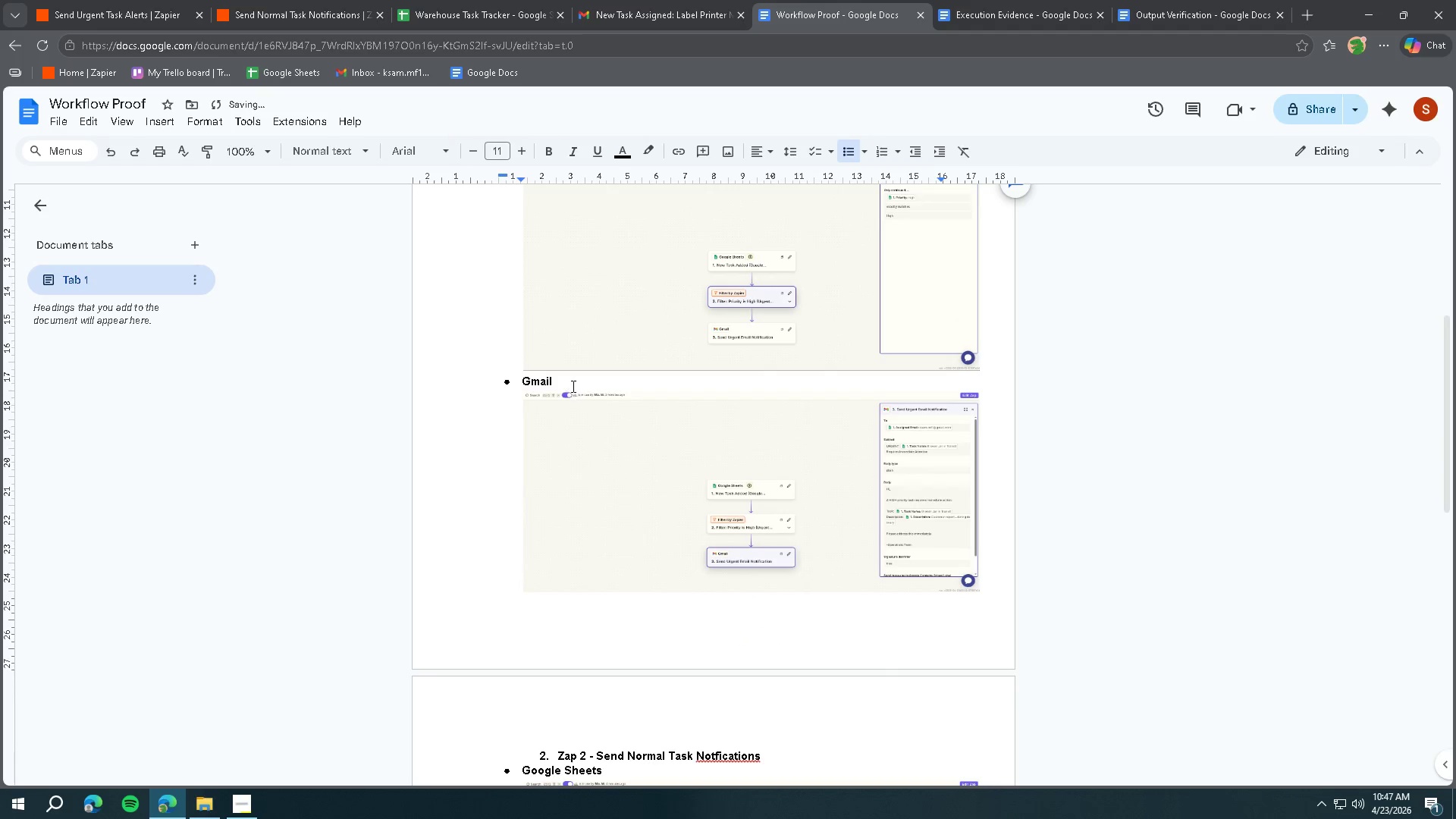 
left_click_drag(start_coordinate=[569, 384], to_coordinate=[503, 383])
 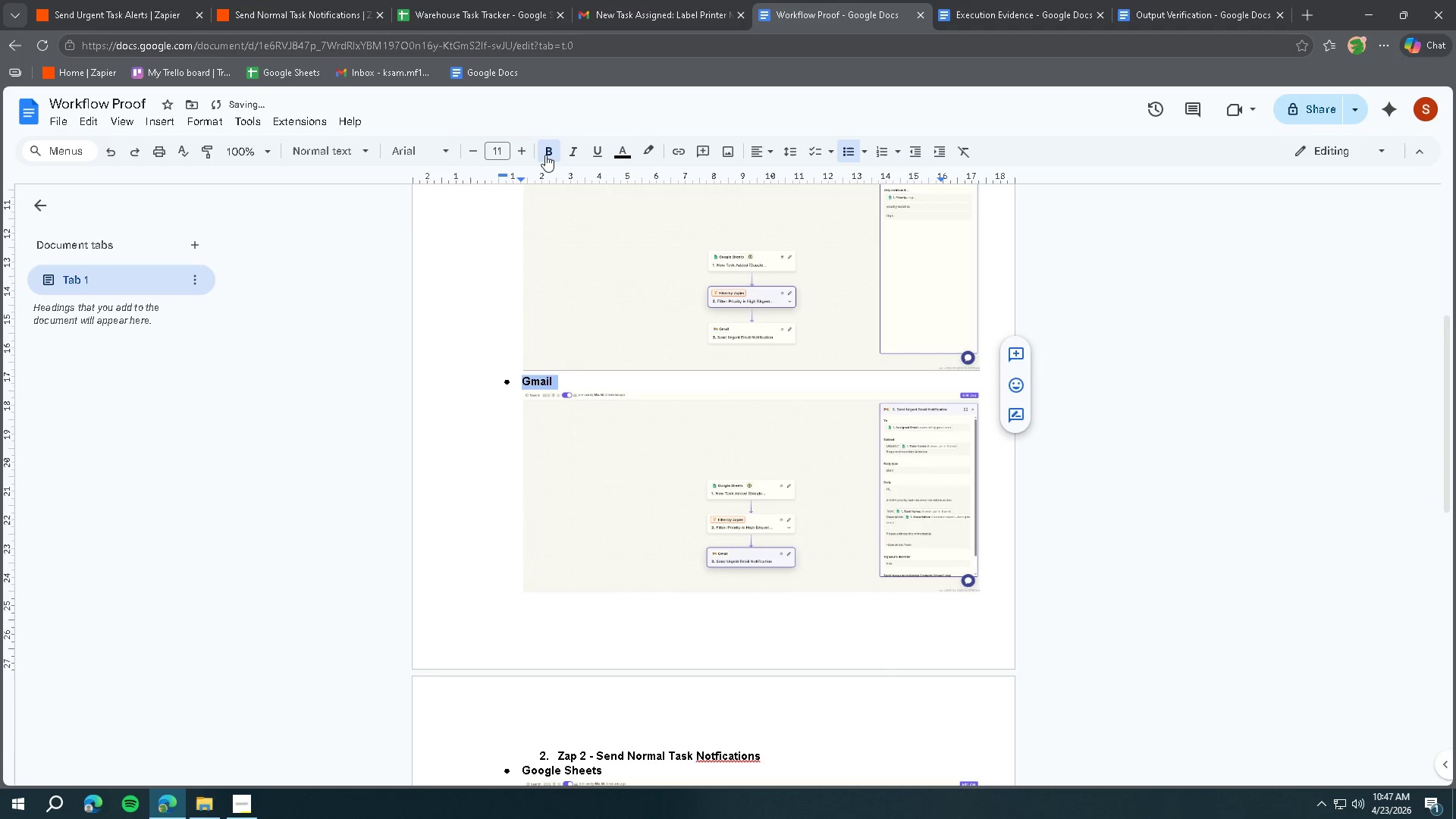 
left_click([545, 155])
 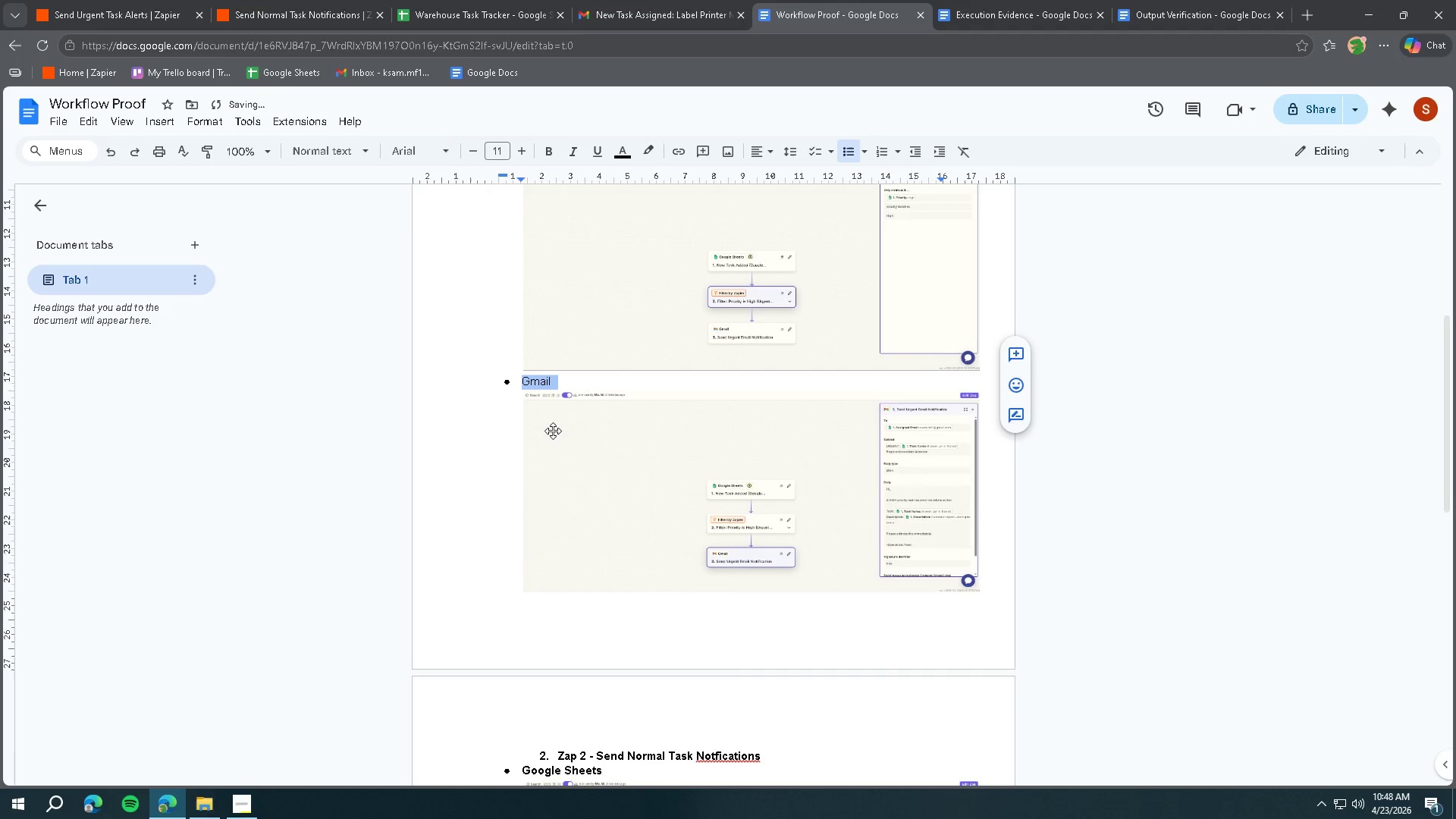 
scroll: coordinate [574, 460], scroll_direction: down, amount: 5.0
 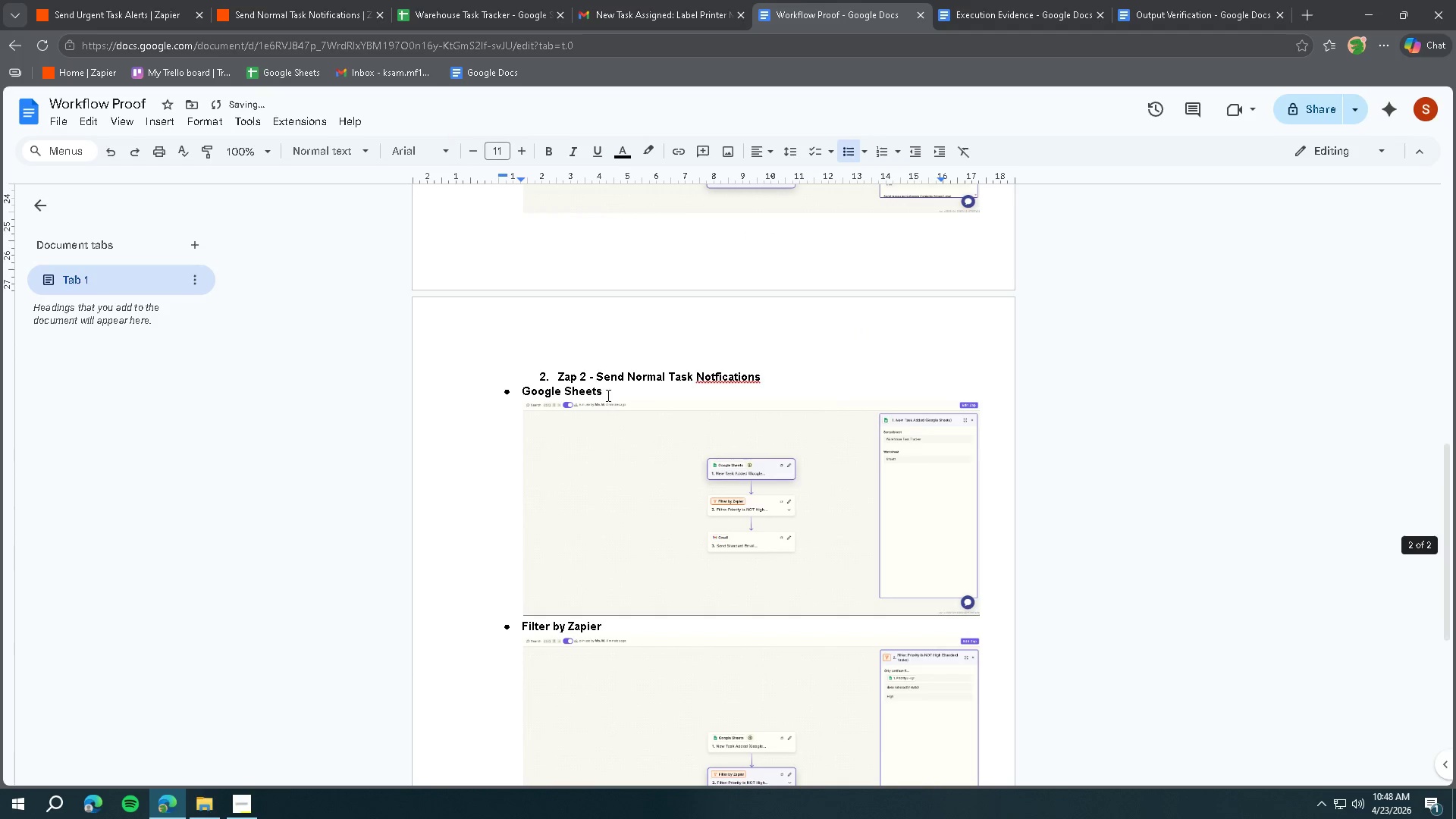 
left_click_drag(start_coordinate=[609, 394], to_coordinate=[521, 393])
 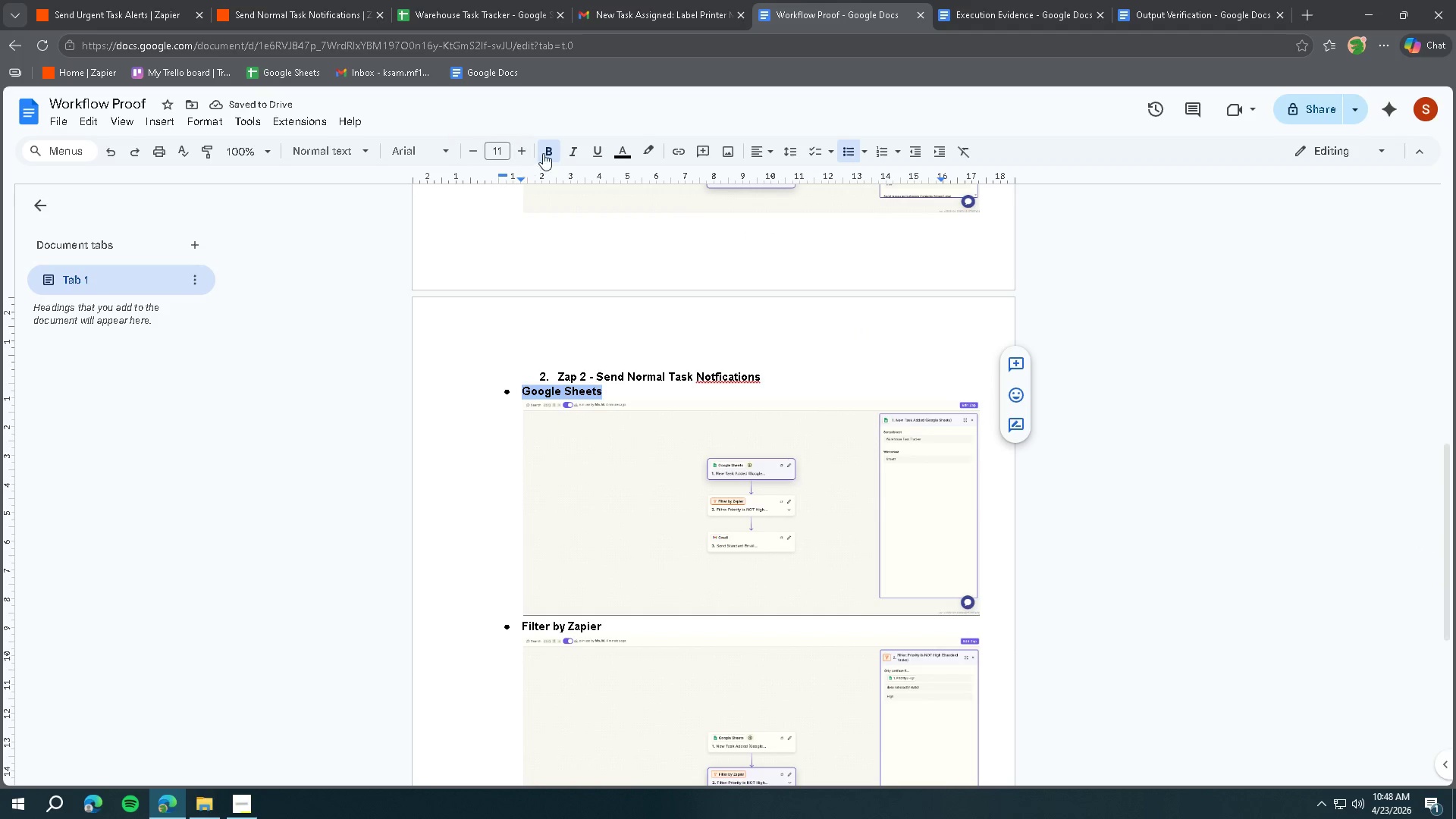 
left_click([548, 150])
 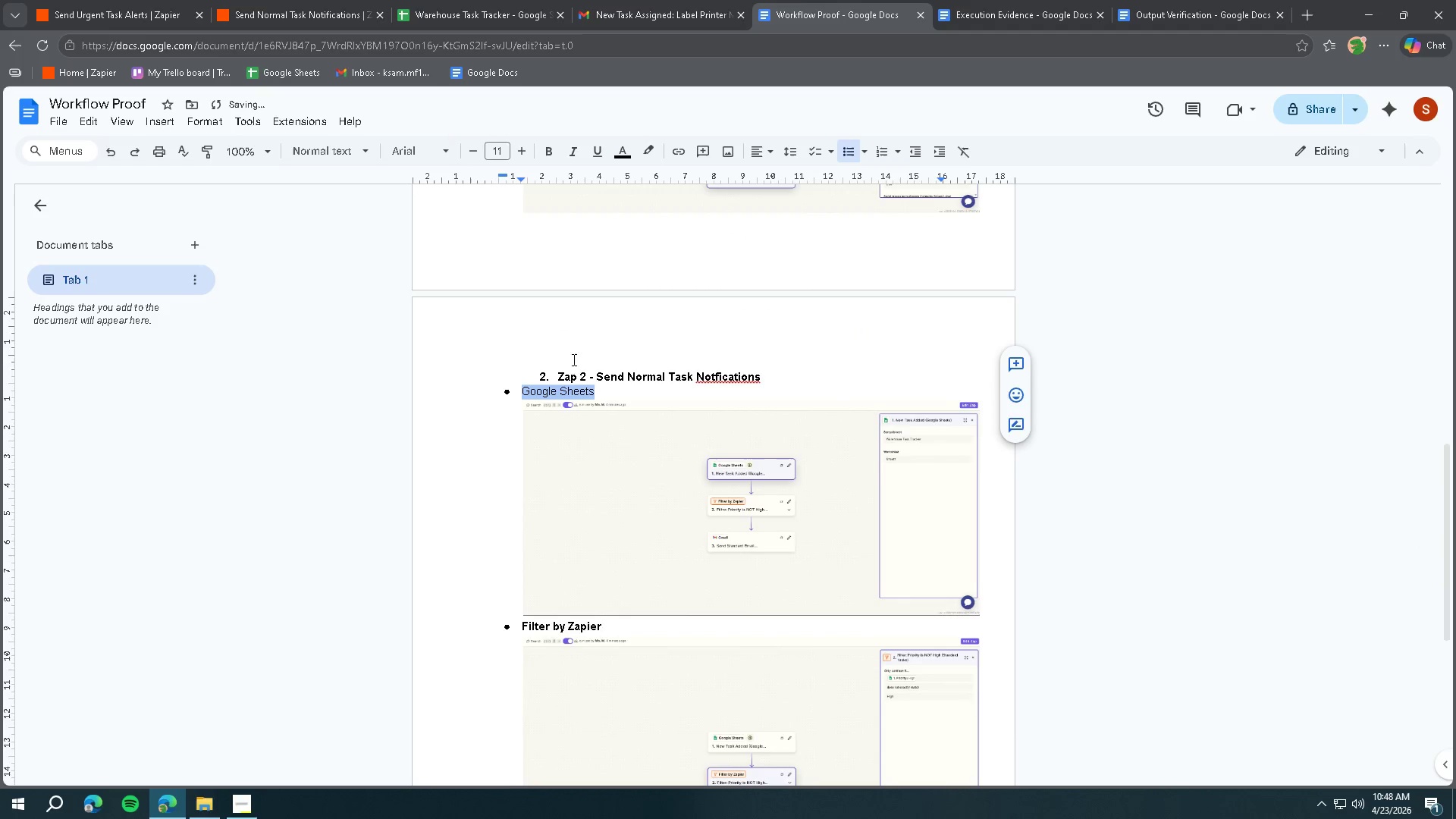 
scroll: coordinate [584, 381], scroll_direction: down, amount: 2.0
 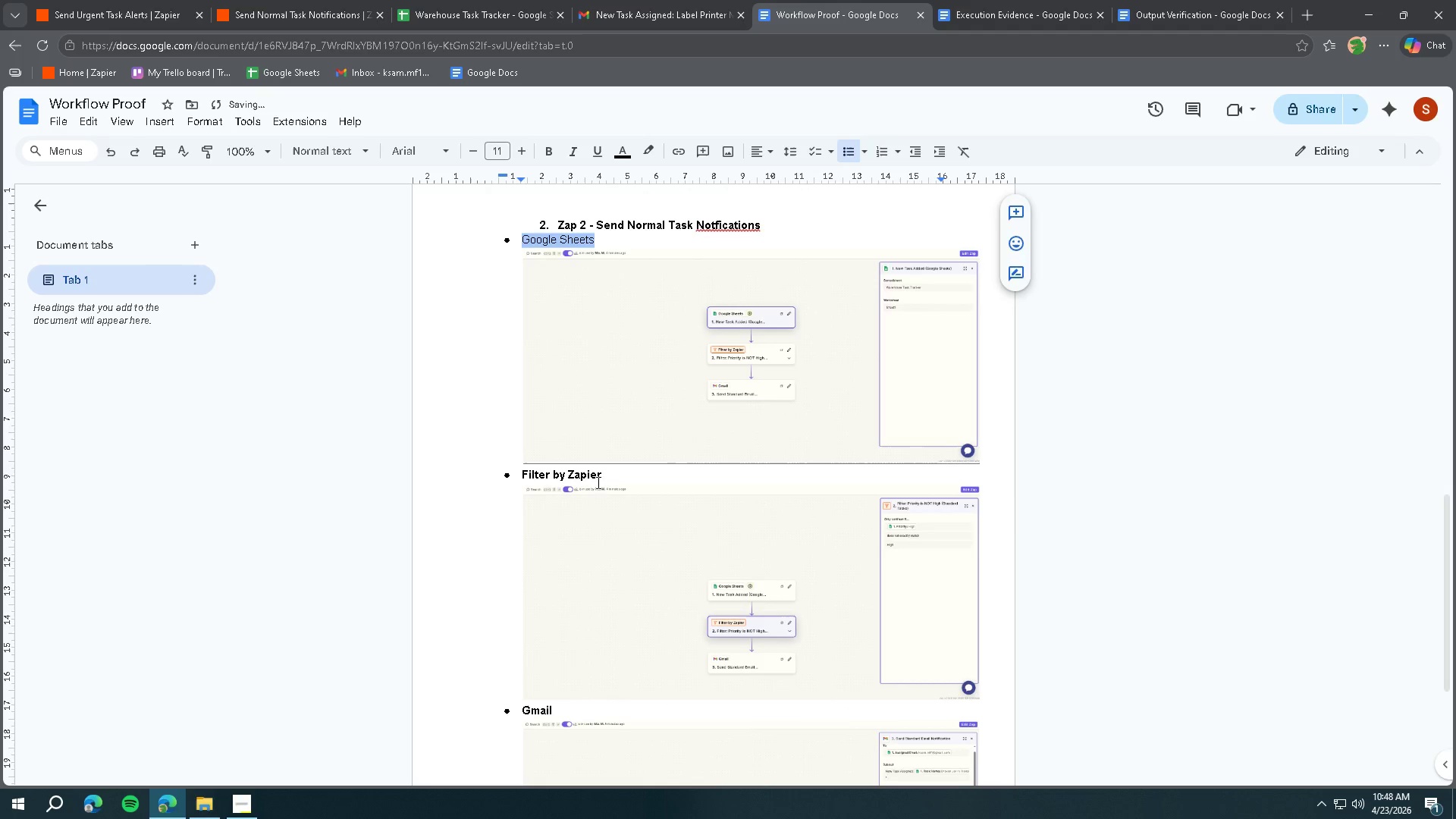 
left_click_drag(start_coordinate=[612, 472], to_coordinate=[525, 475])
 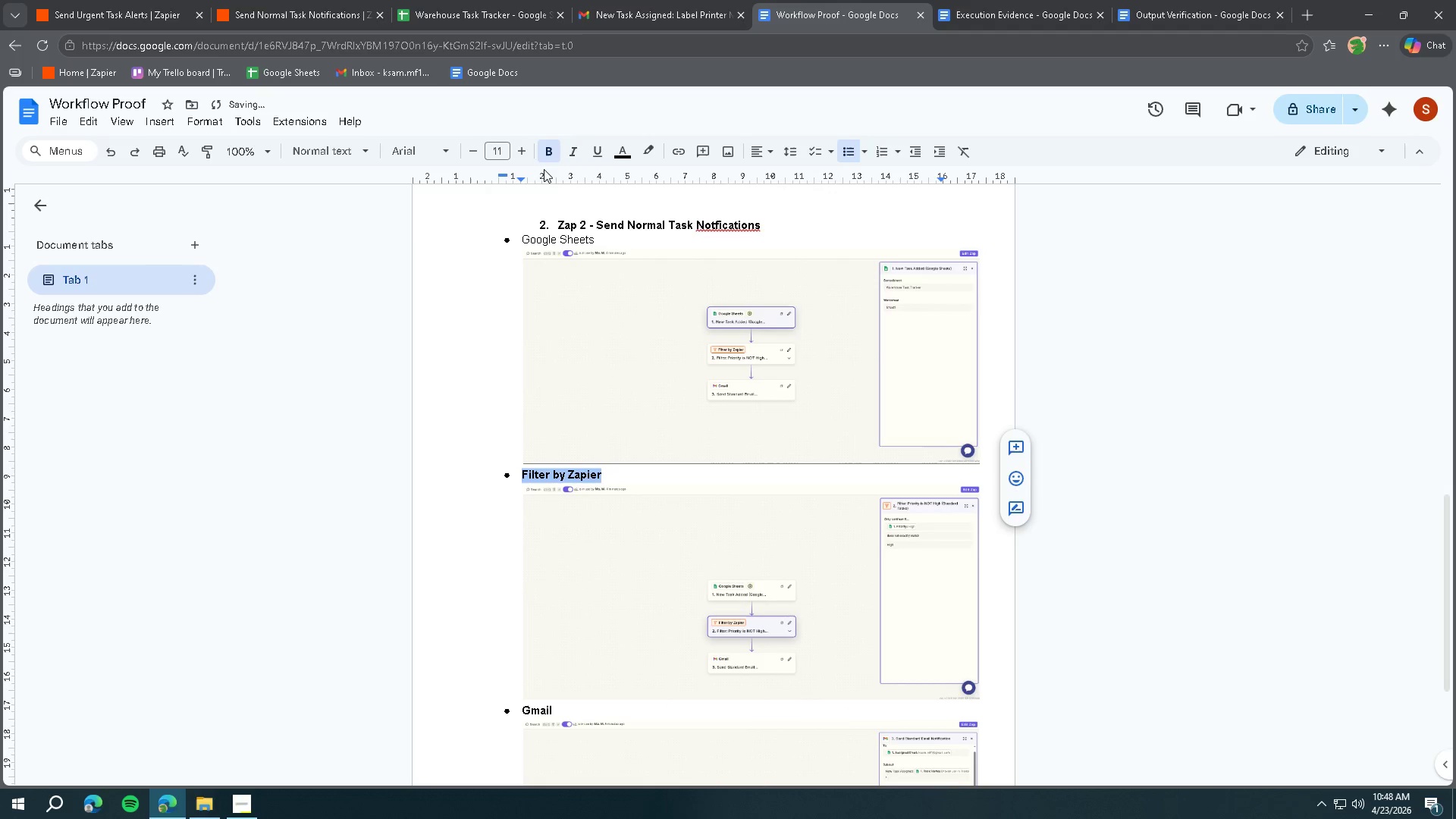 
left_click([545, 158])
 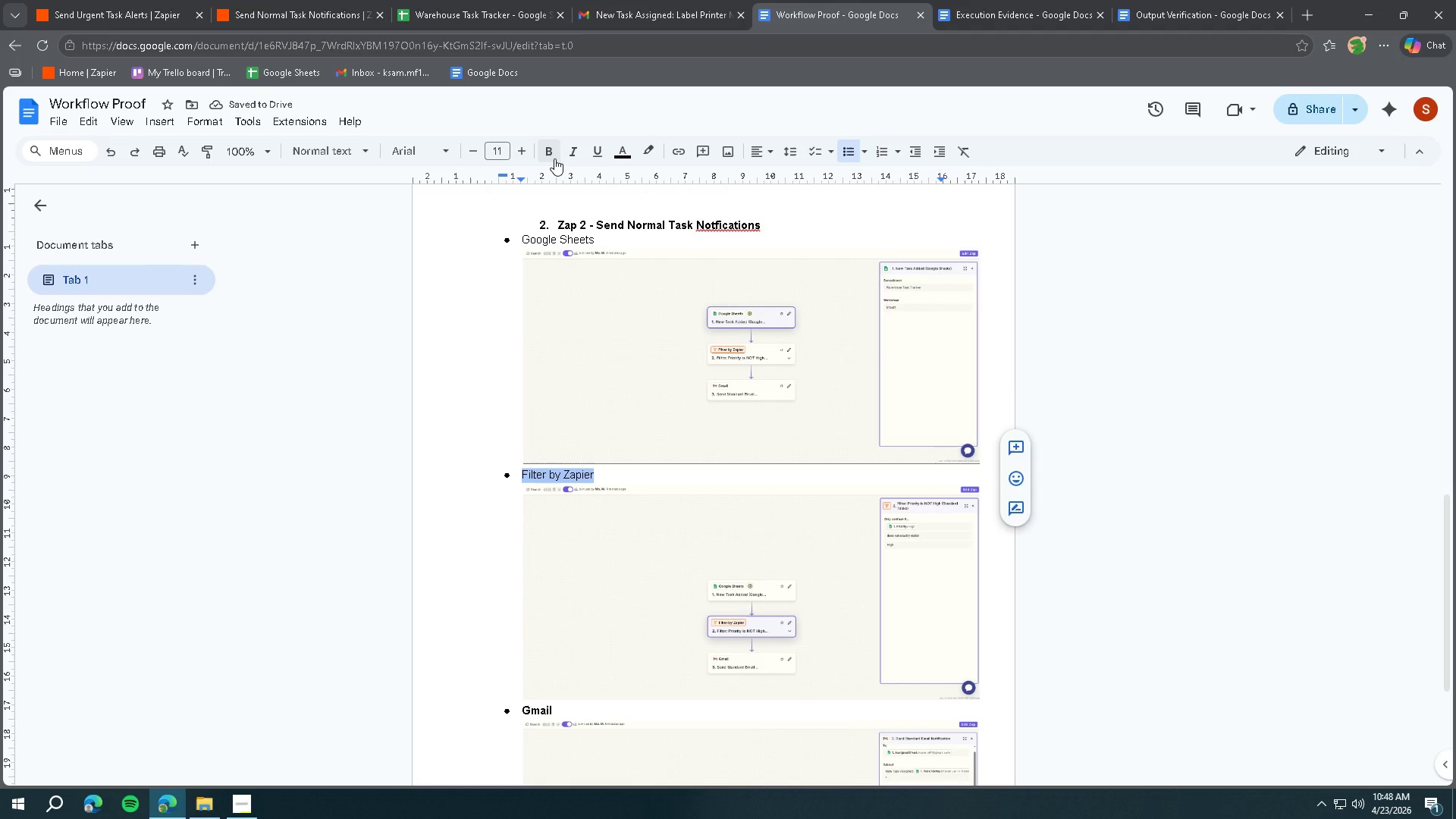 
scroll: coordinate [554, 437], scroll_direction: down, amount: 4.0
 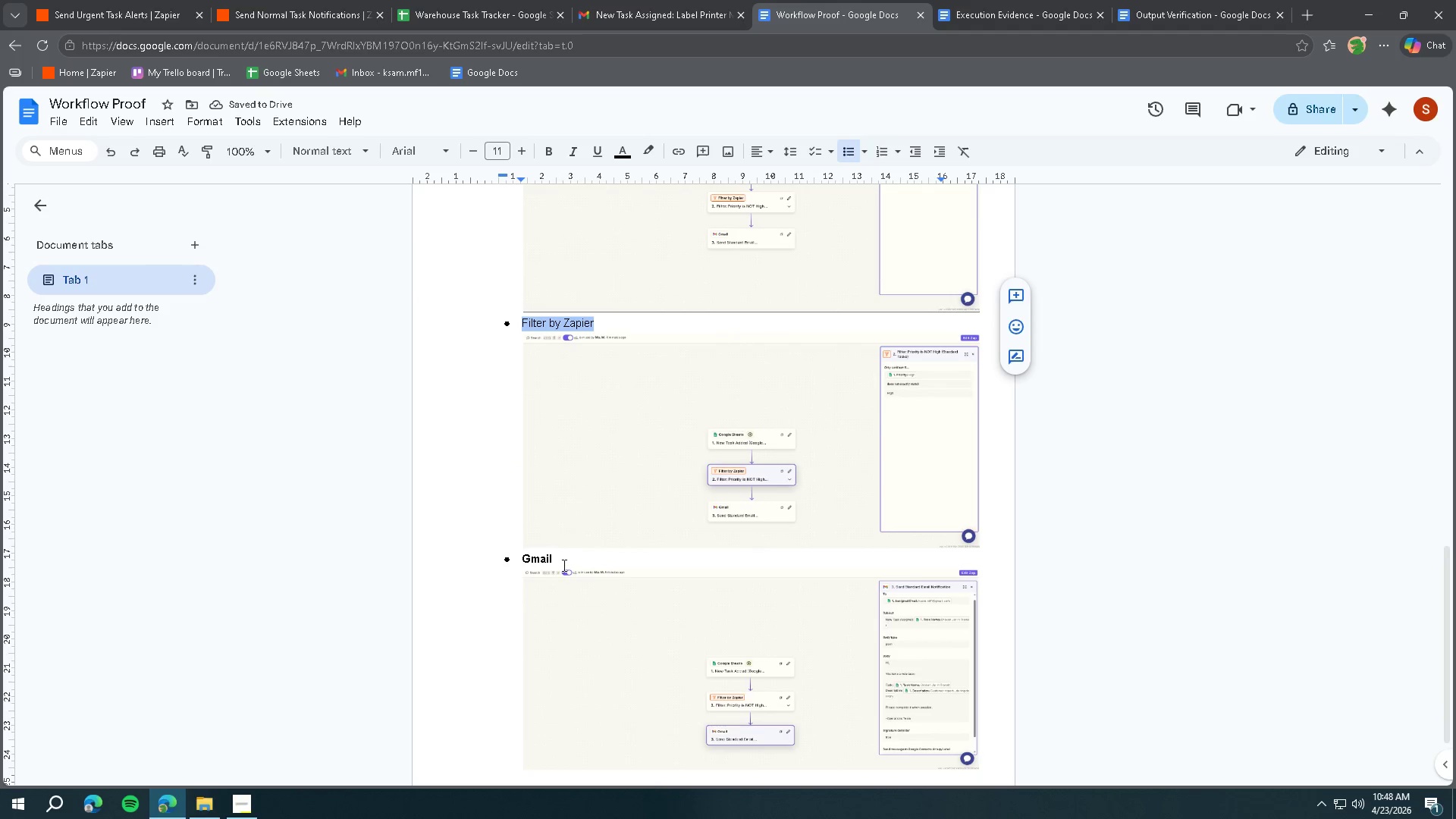 
left_click_drag(start_coordinate=[563, 562], to_coordinate=[494, 562])
 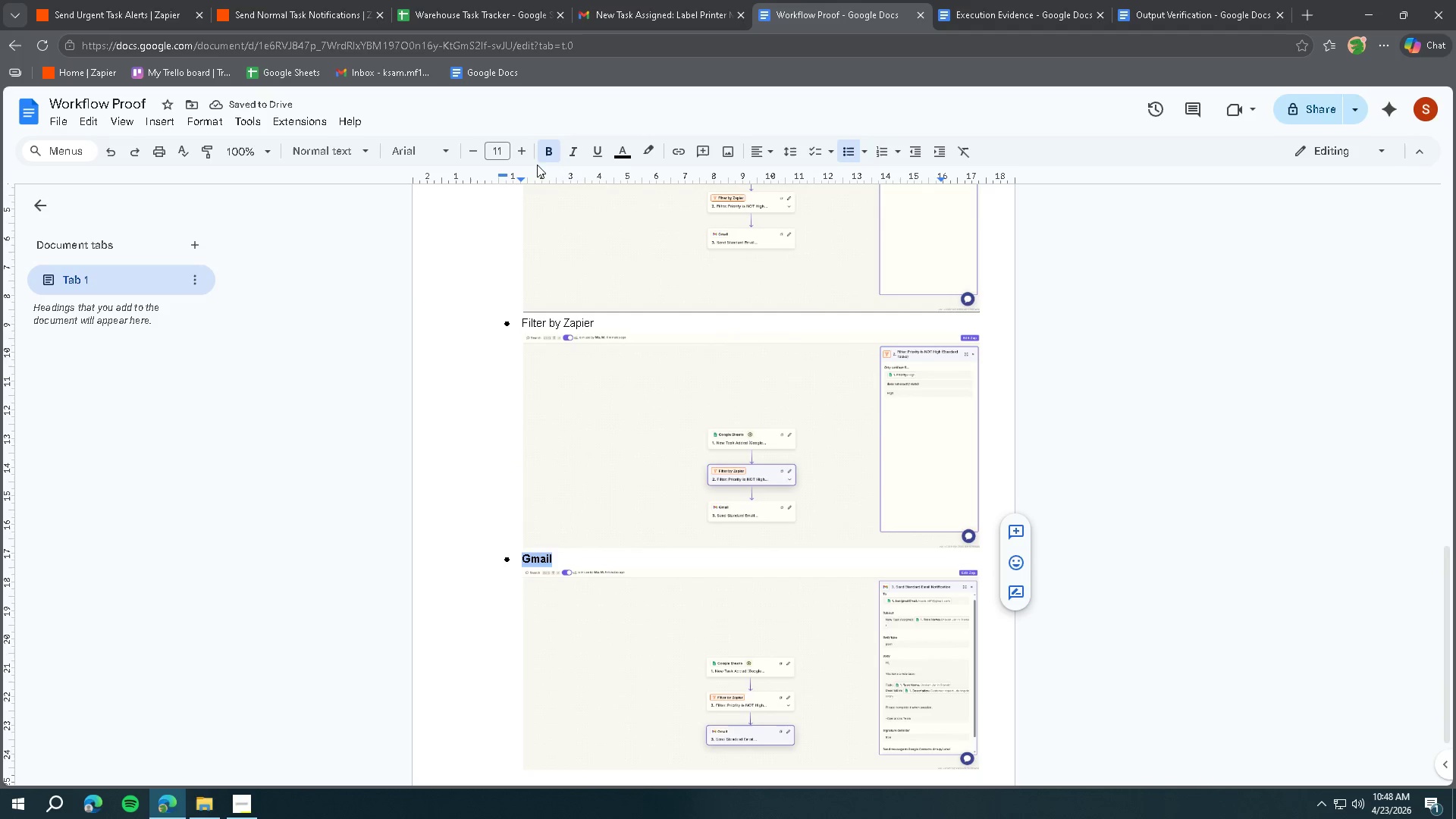 
left_click([543, 160])
 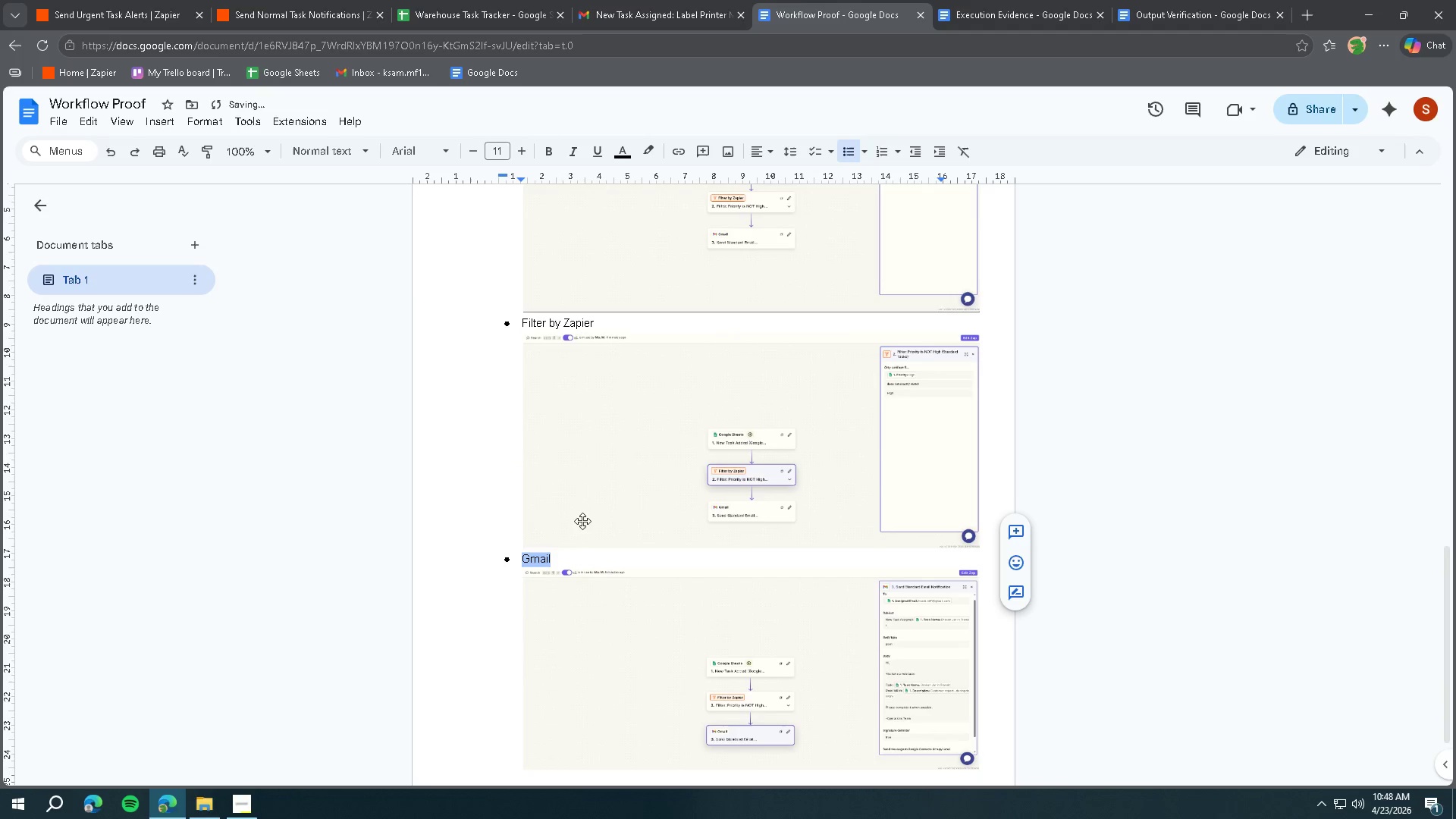 
scroll: coordinate [590, 532], scroll_direction: down, amount: 5.0
 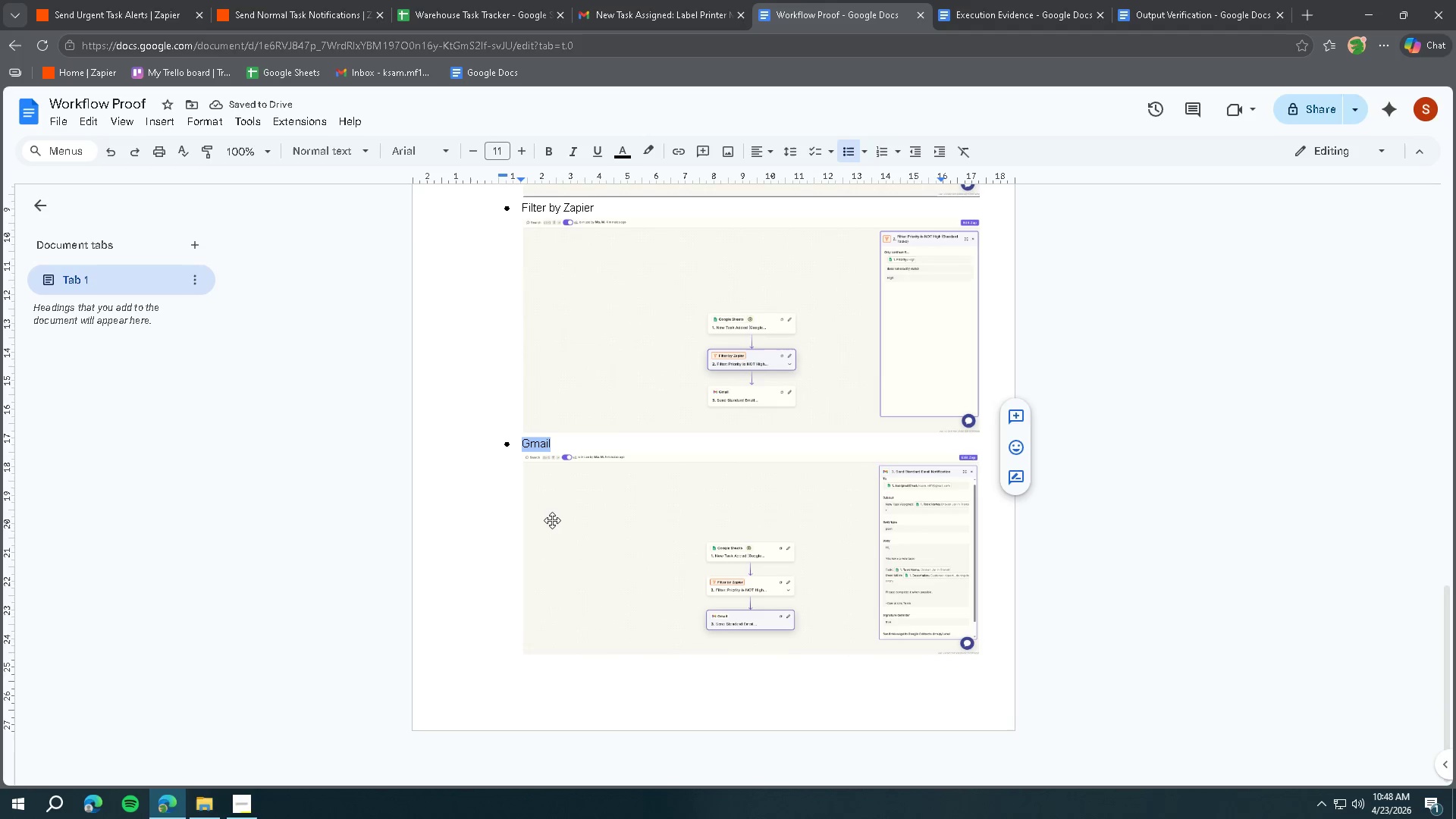 
wait(5.17)
 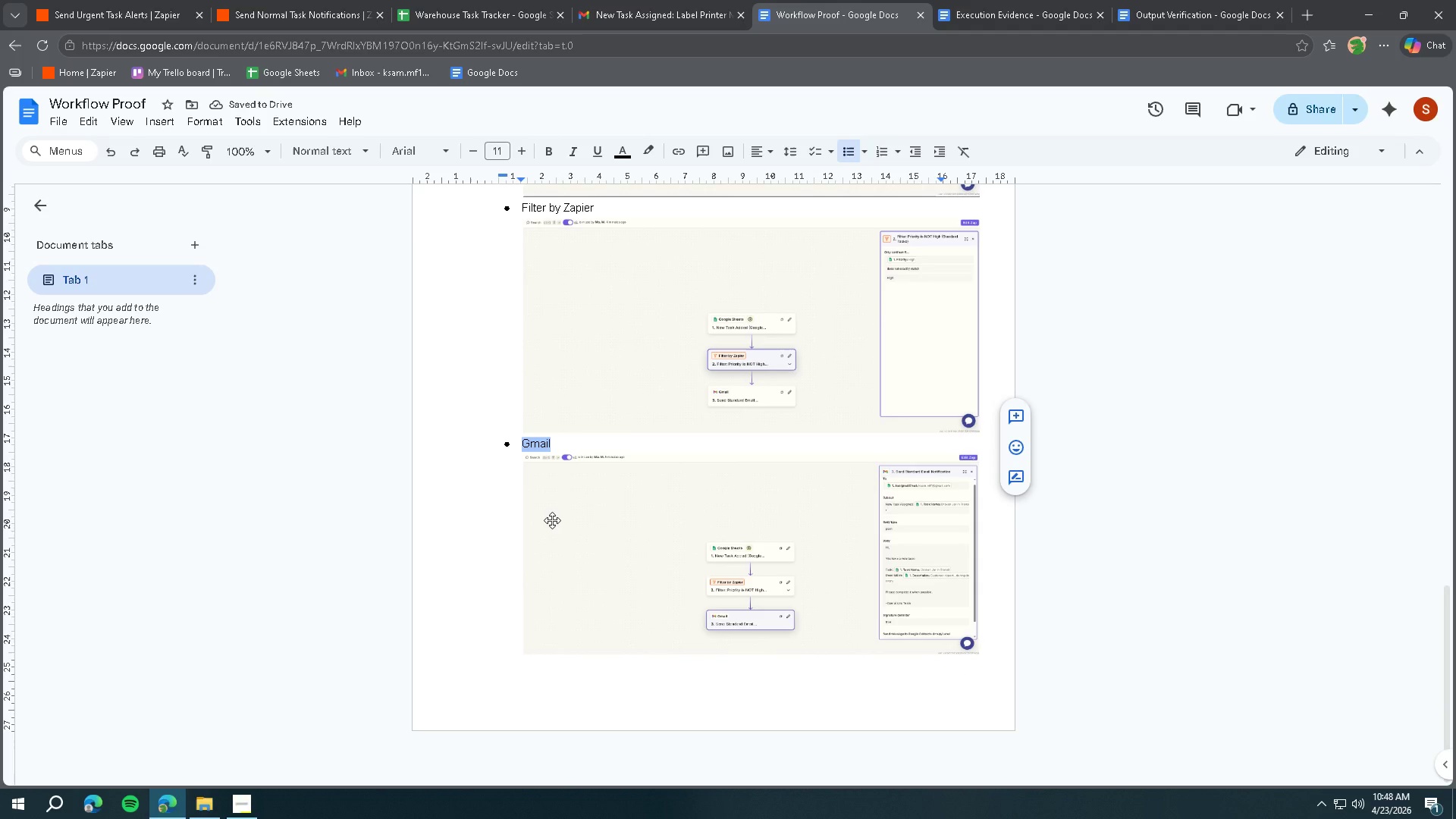 
scroll: coordinate [577, 524], scroll_direction: up, amount: 19.0
 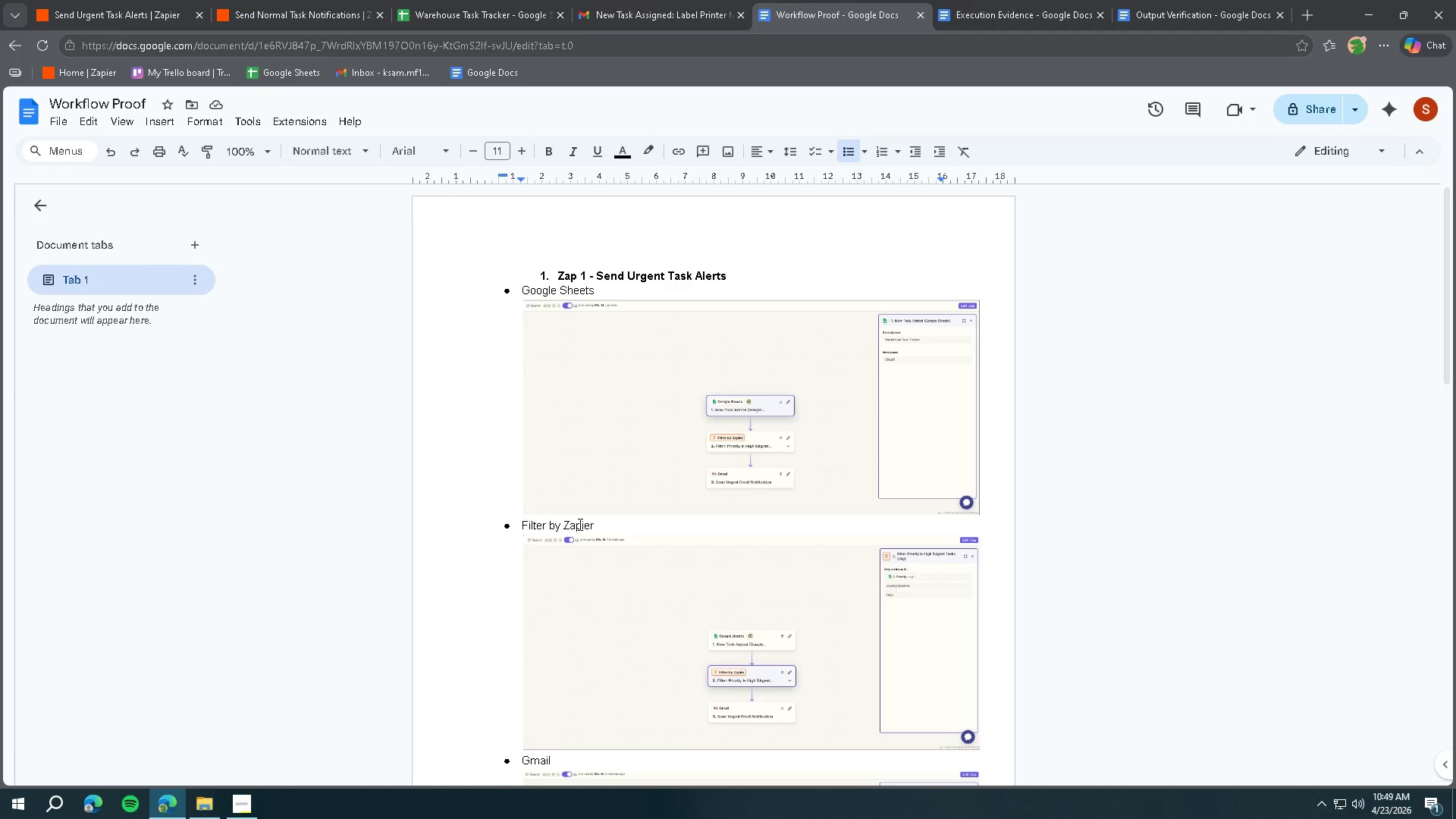 
wait(48.44)
 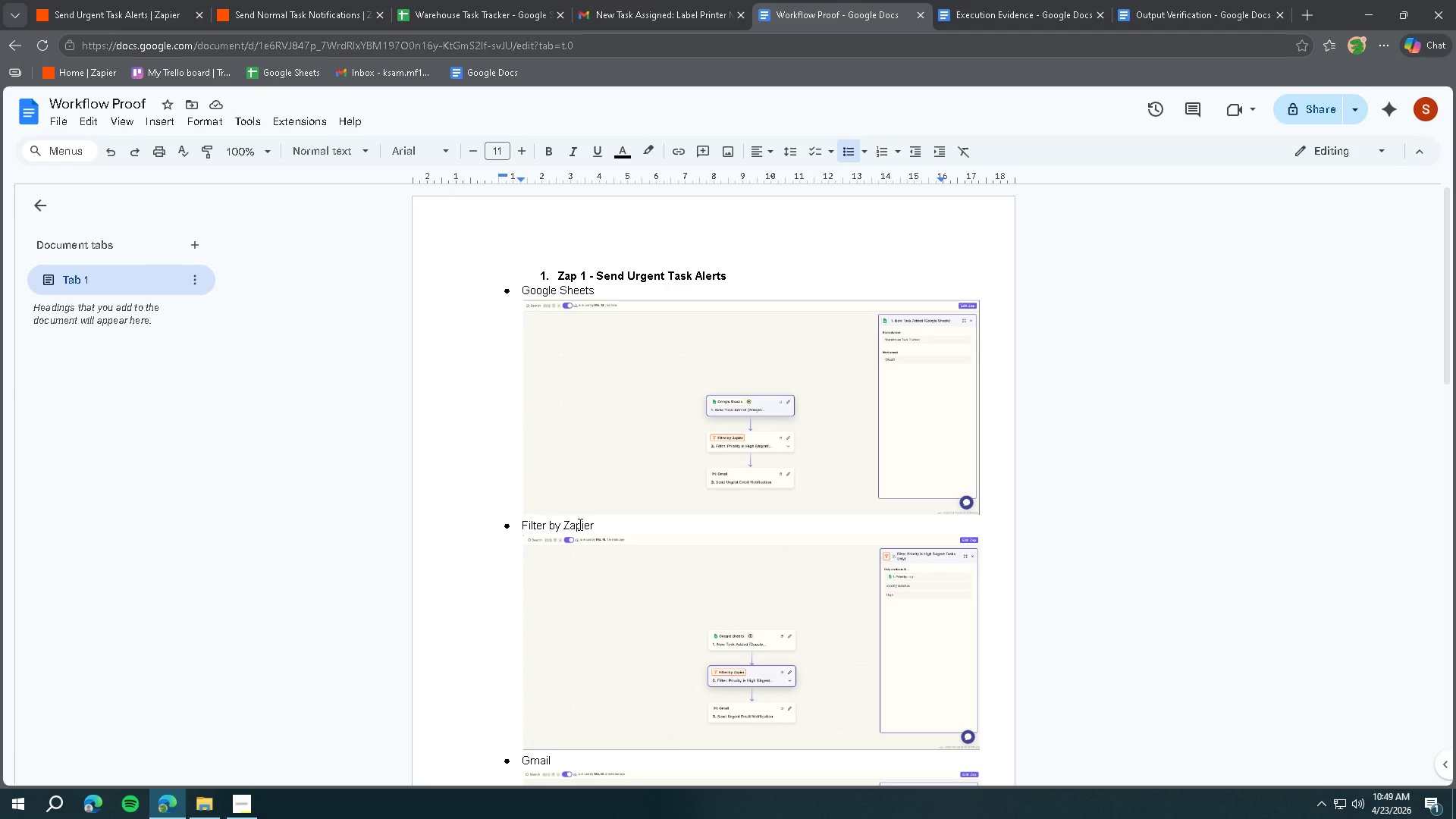 
left_click([246, 808])